 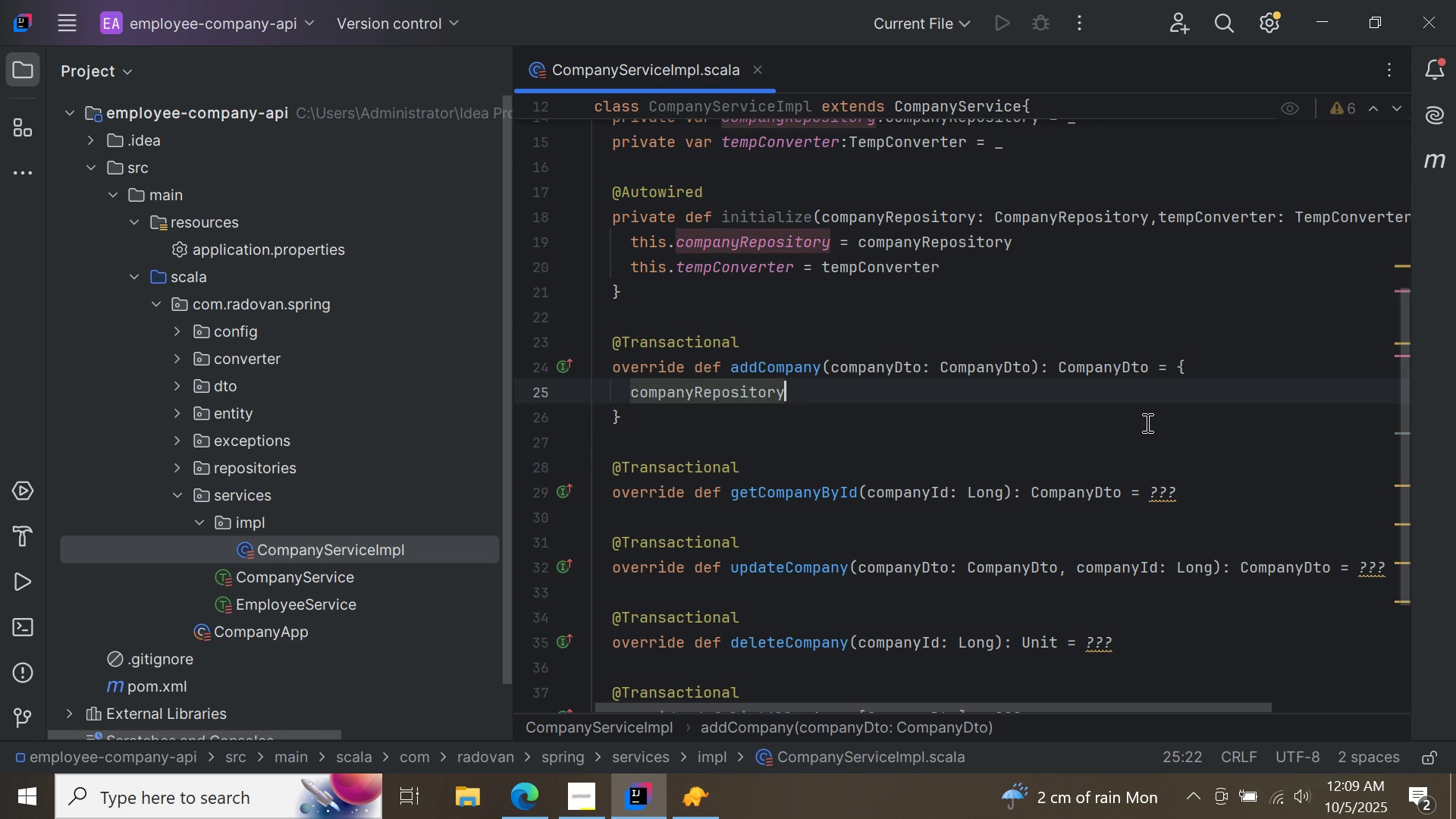 
key(Space)
 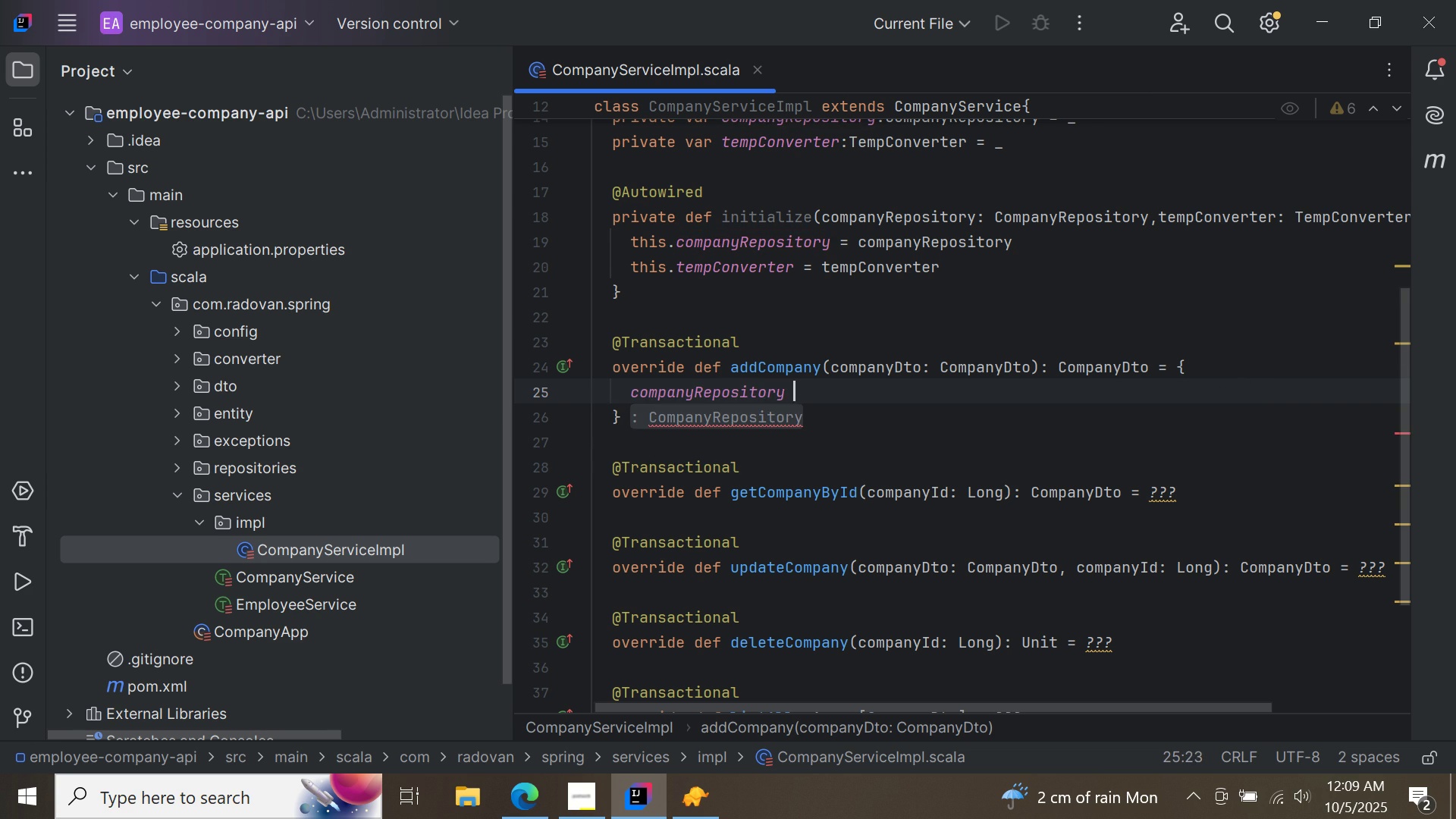 
key(Backspace)
 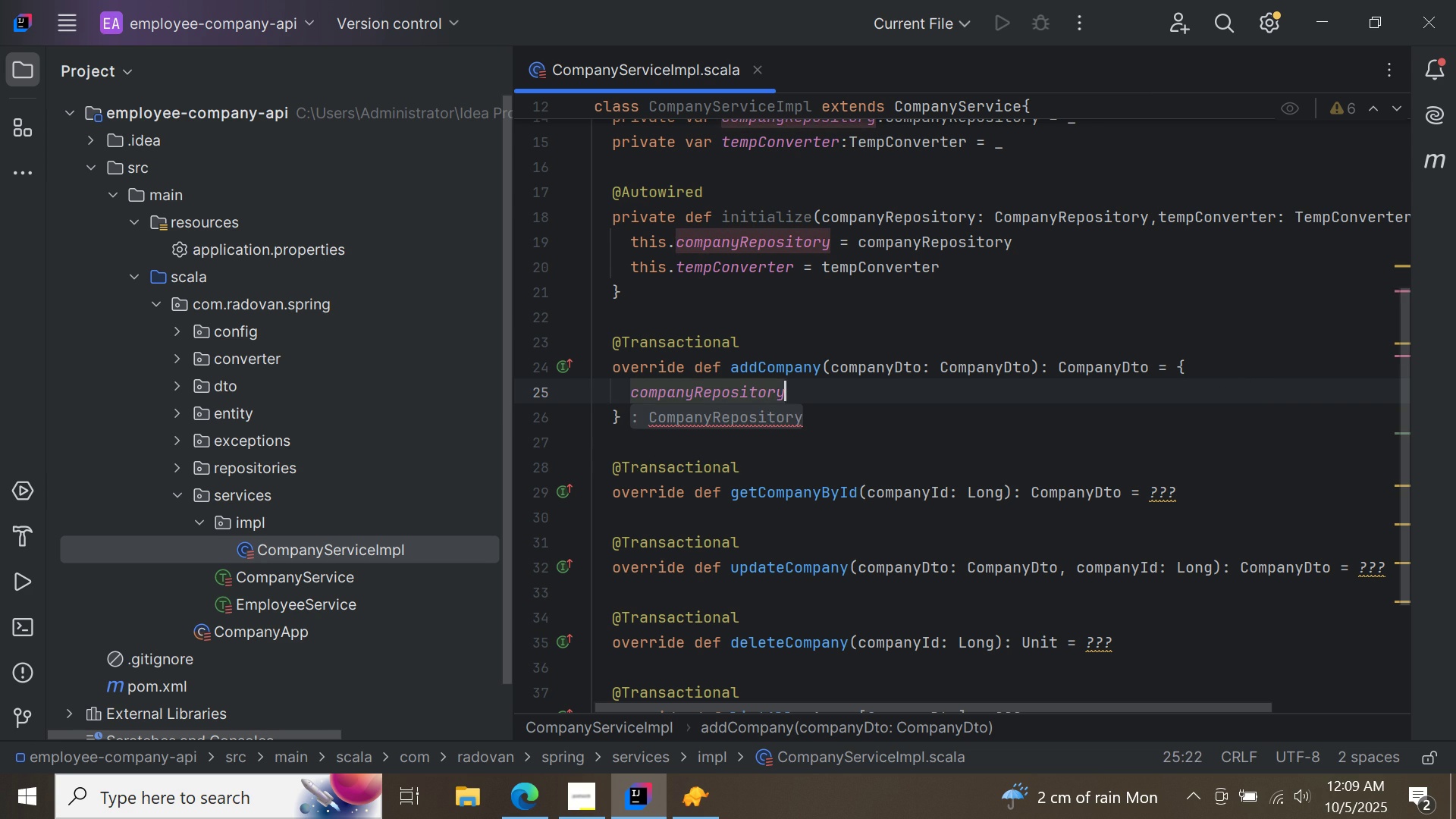 
key(Period)
 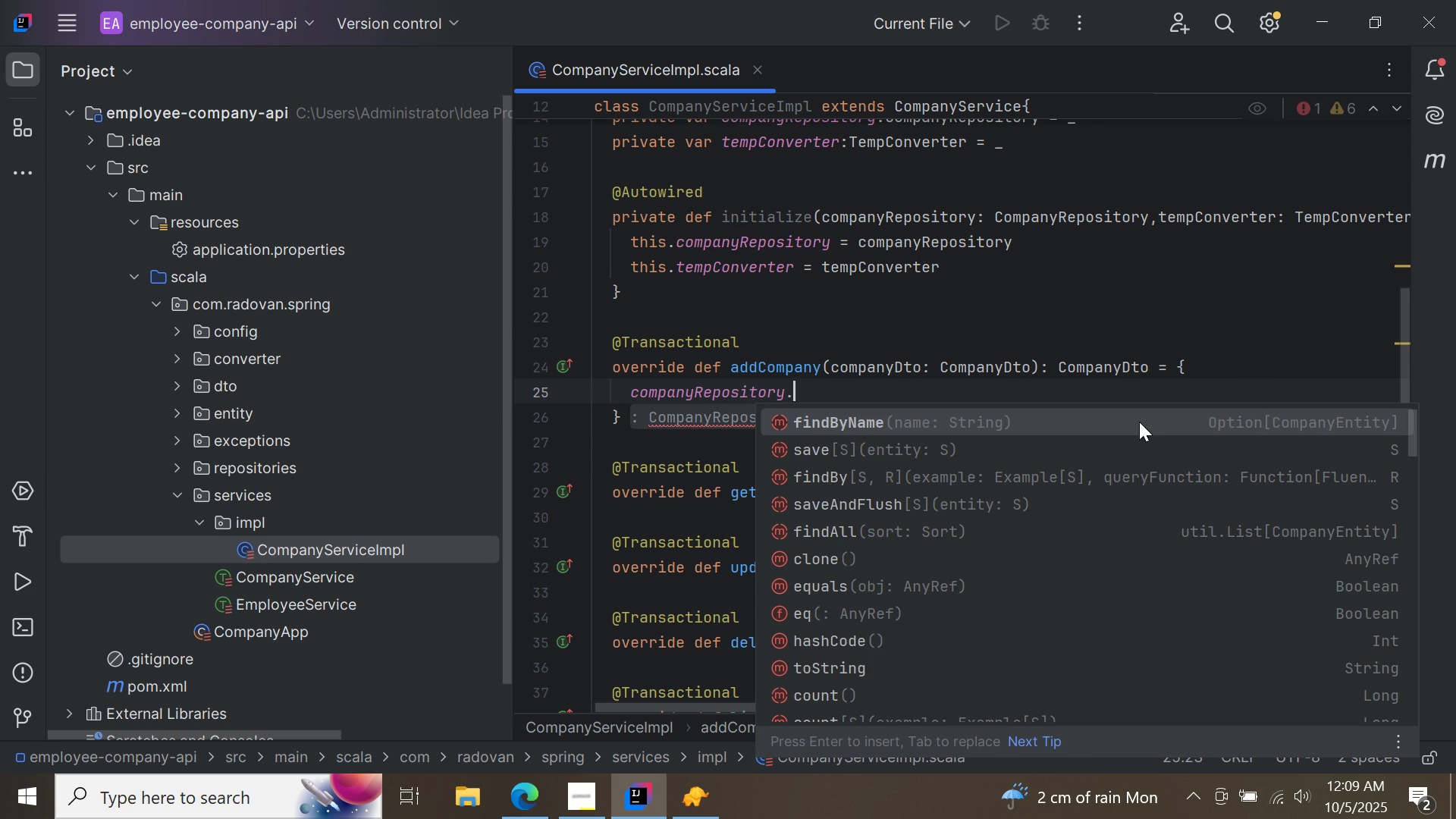 
double_click([1139, 422])
 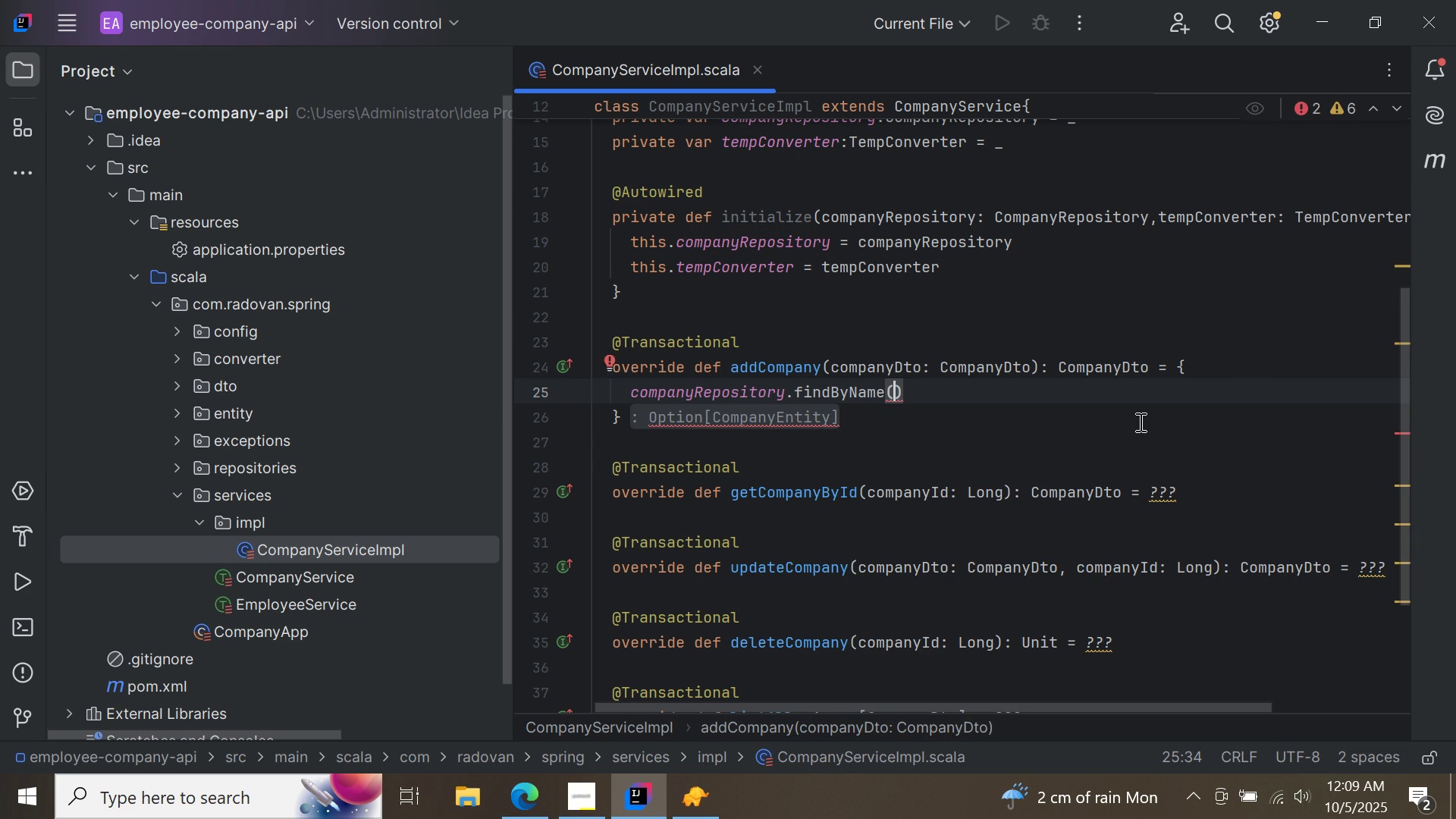 
type(com)
 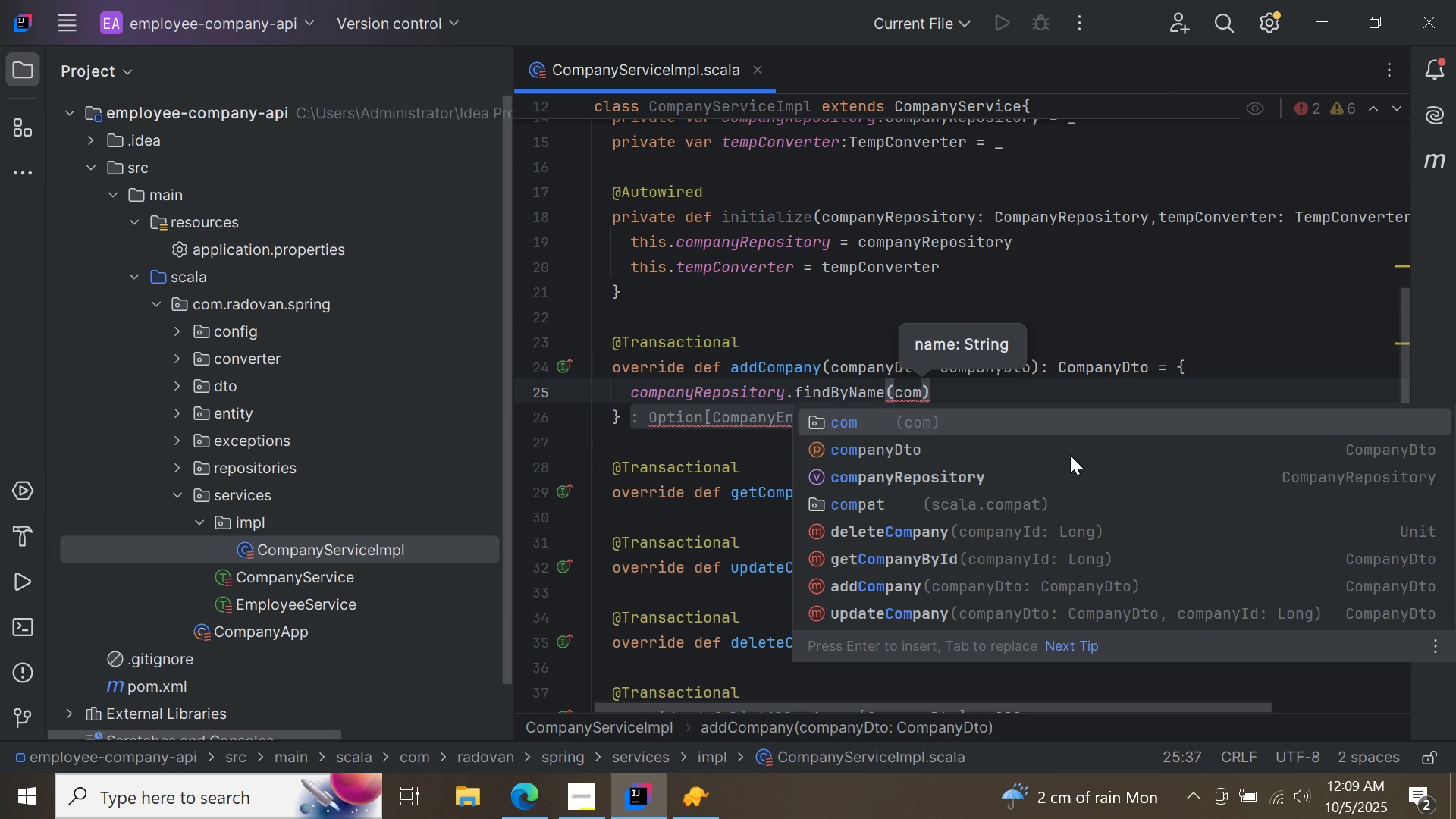 
double_click([1070, 455])
 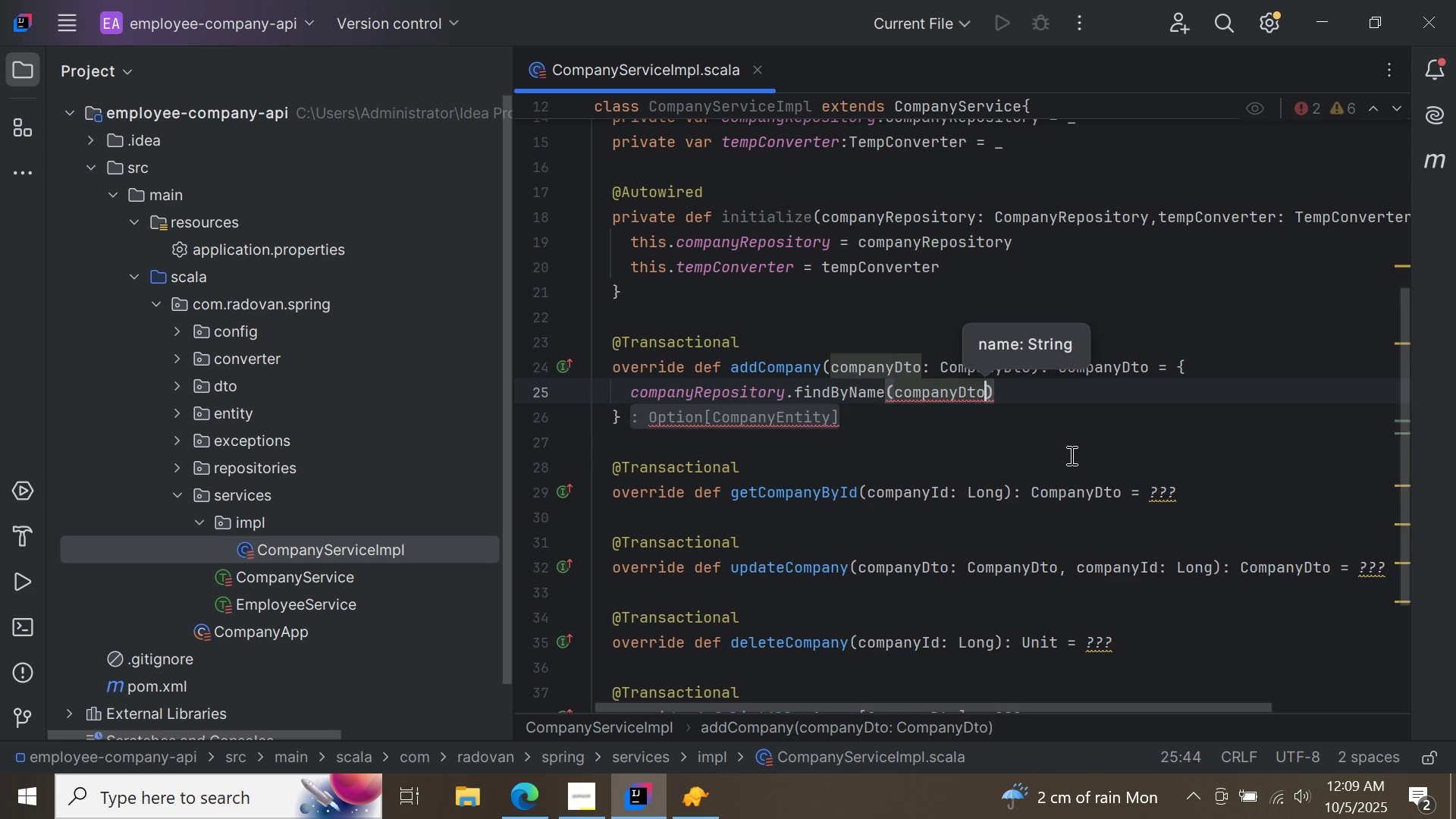 
key(Period)
 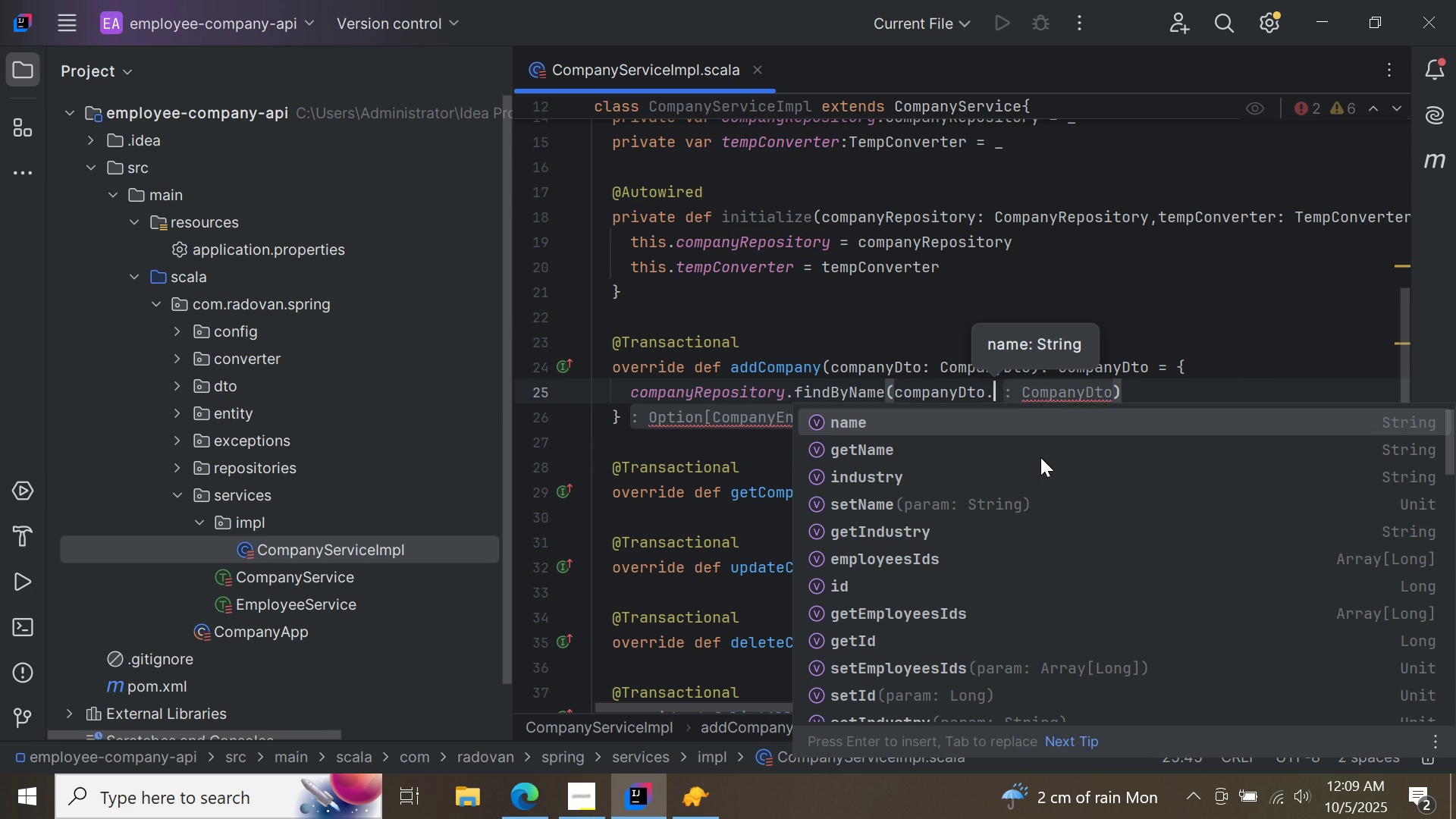 
double_click([1040, 457])